 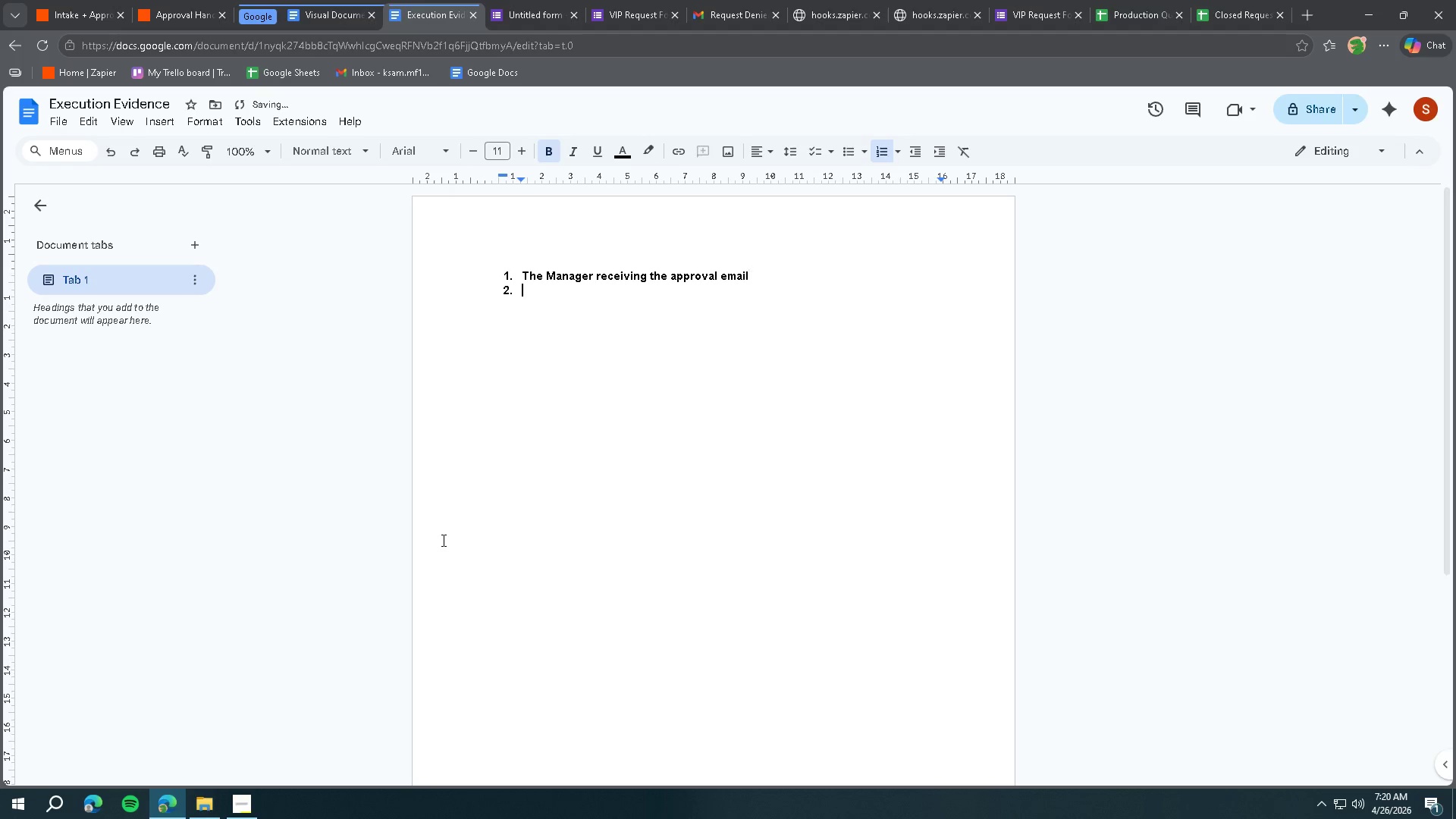 
key(Enter)
 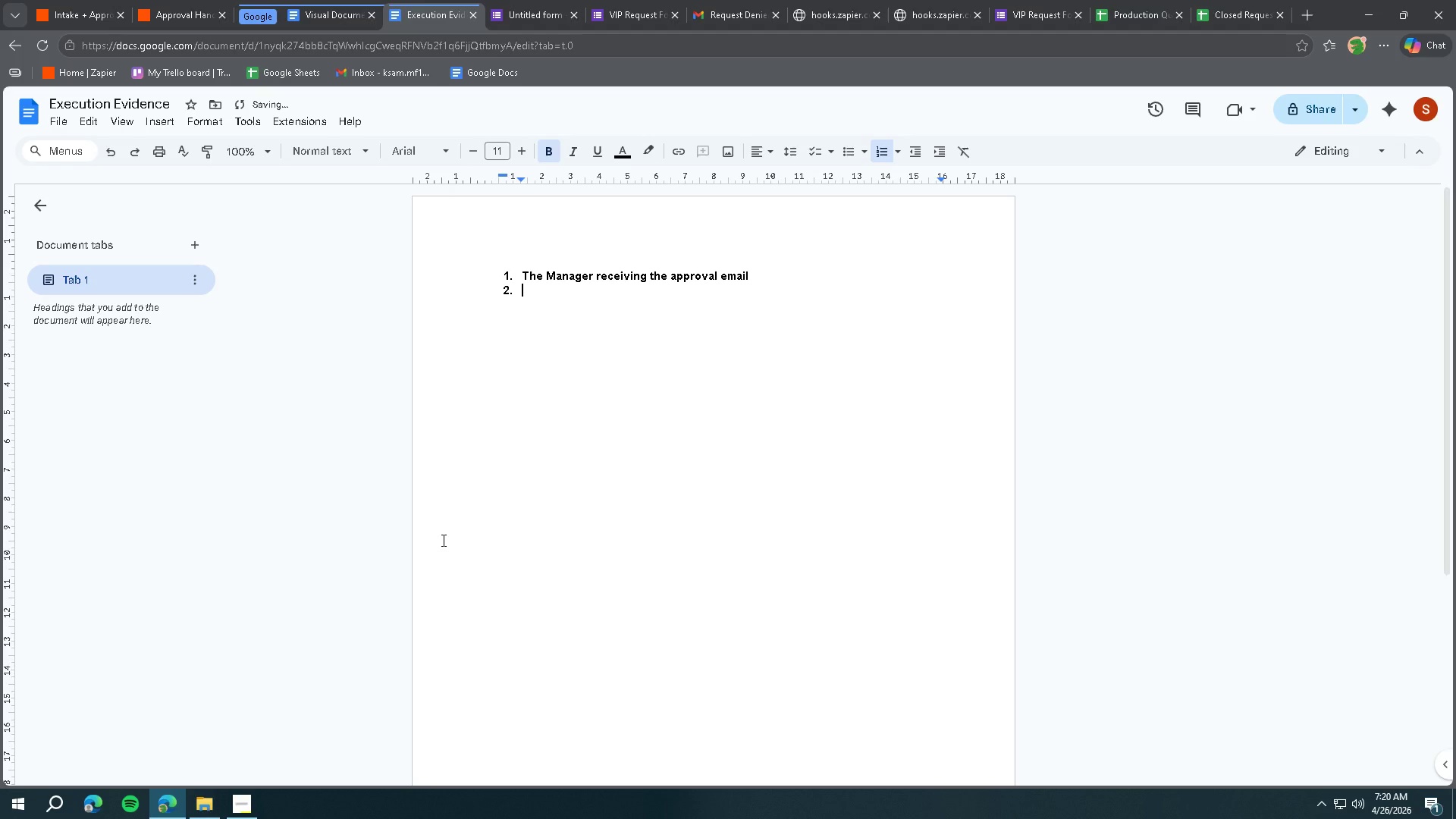 
key(Enter)
 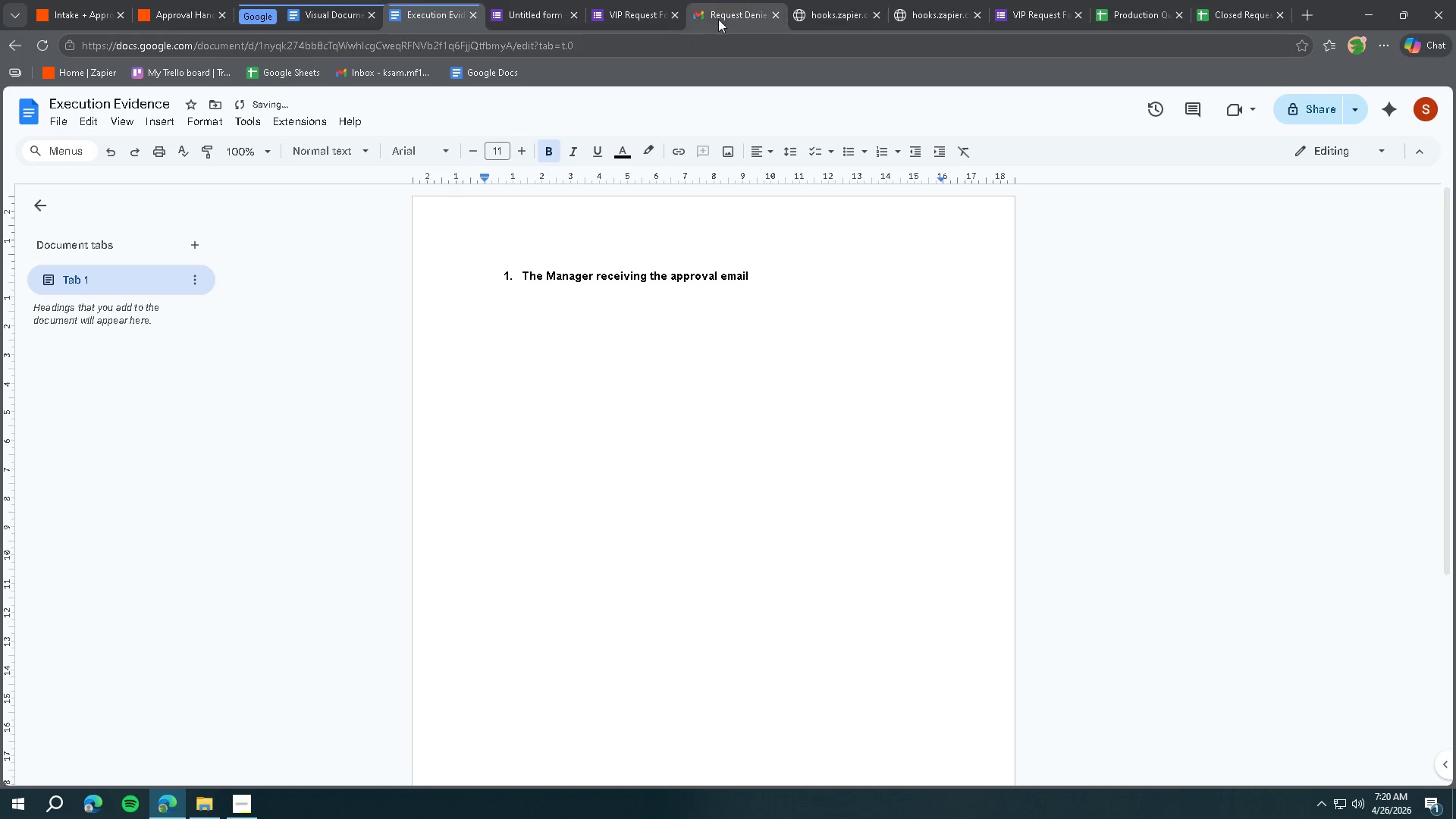 
left_click_drag(start_coordinate=[731, 15], to_coordinate=[525, 5])
 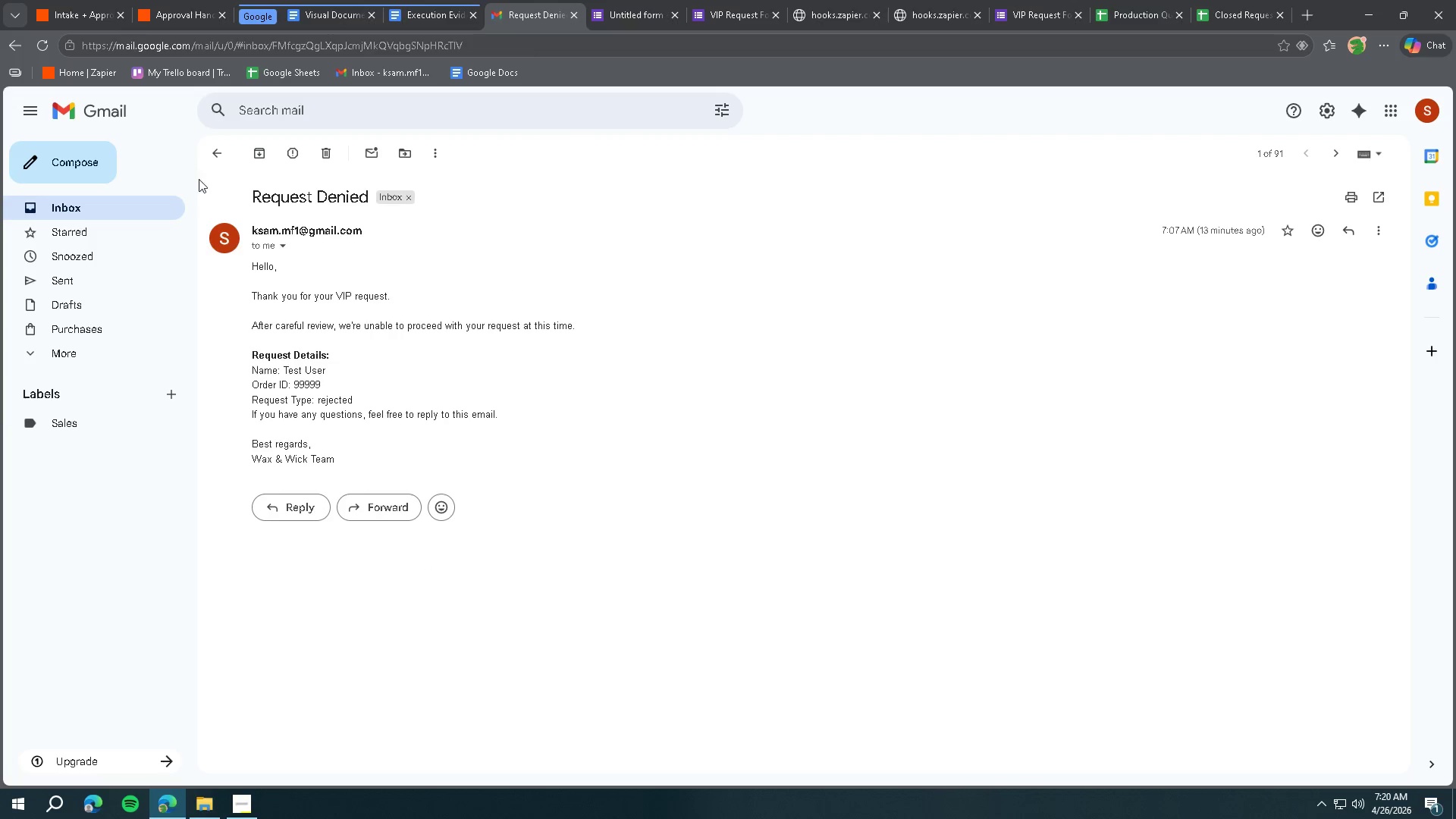 
left_click([115, 107])
 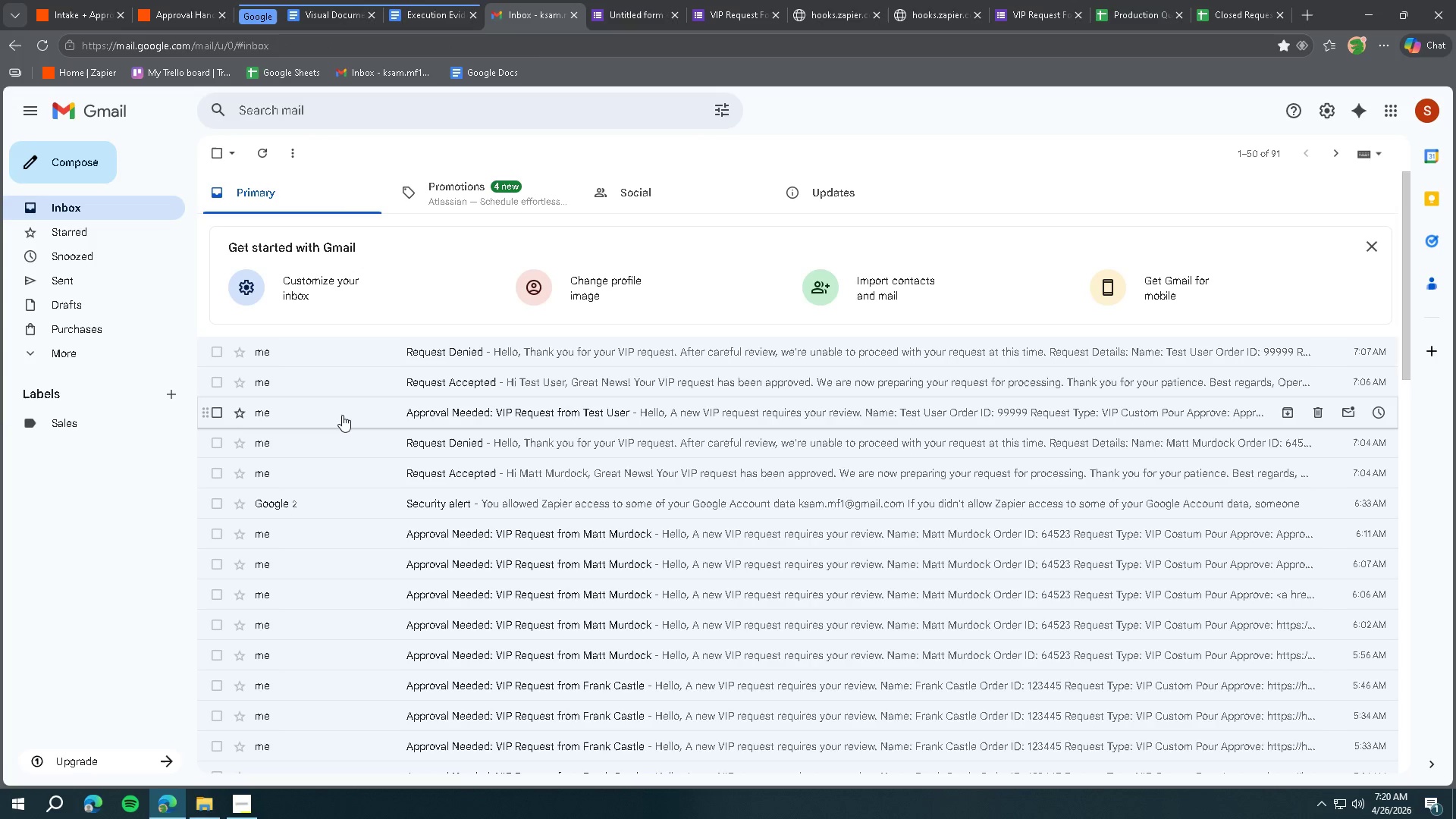 
left_click([342, 414])
 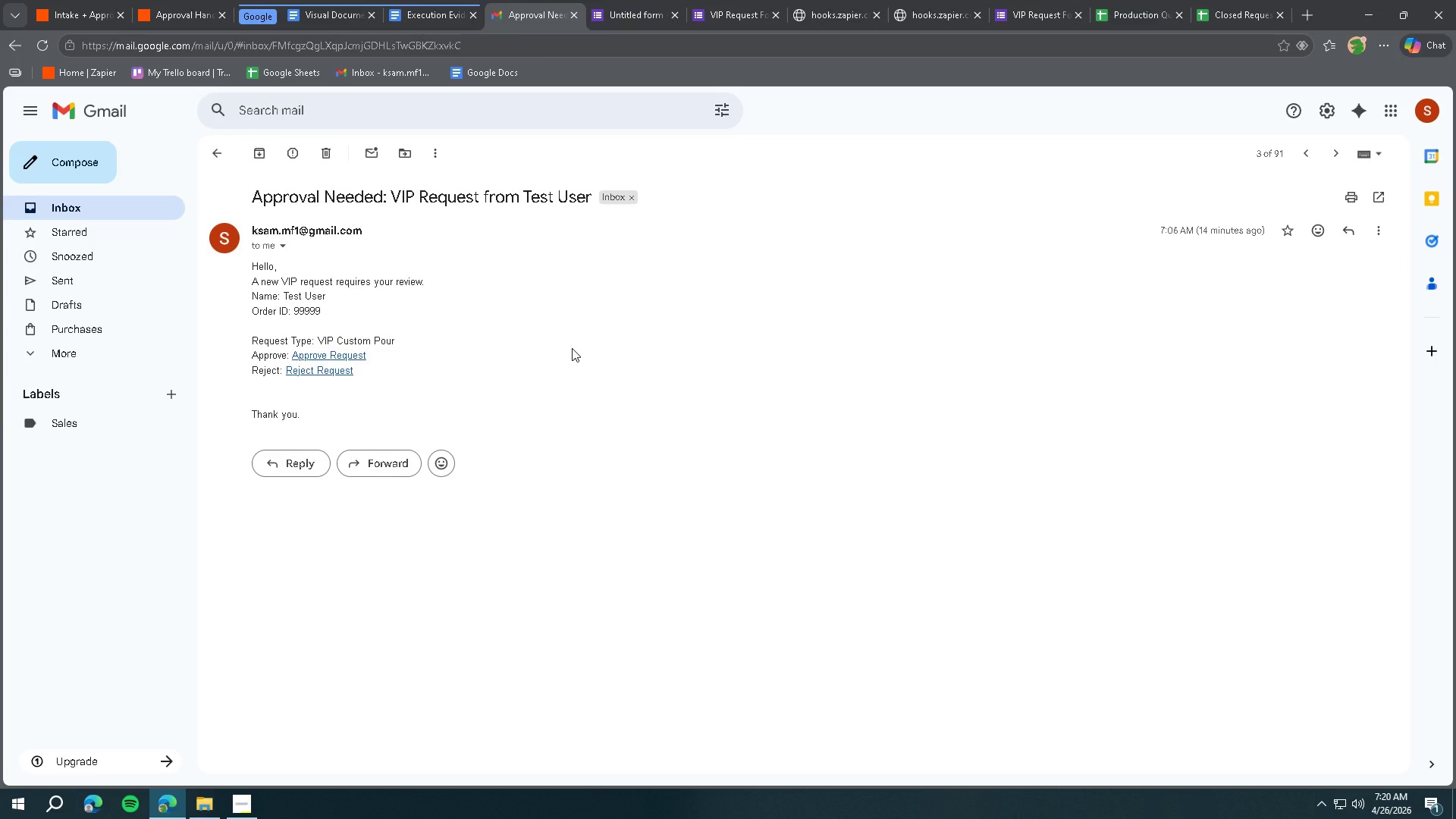 
key(Meta+Shift+ShiftLeft)
 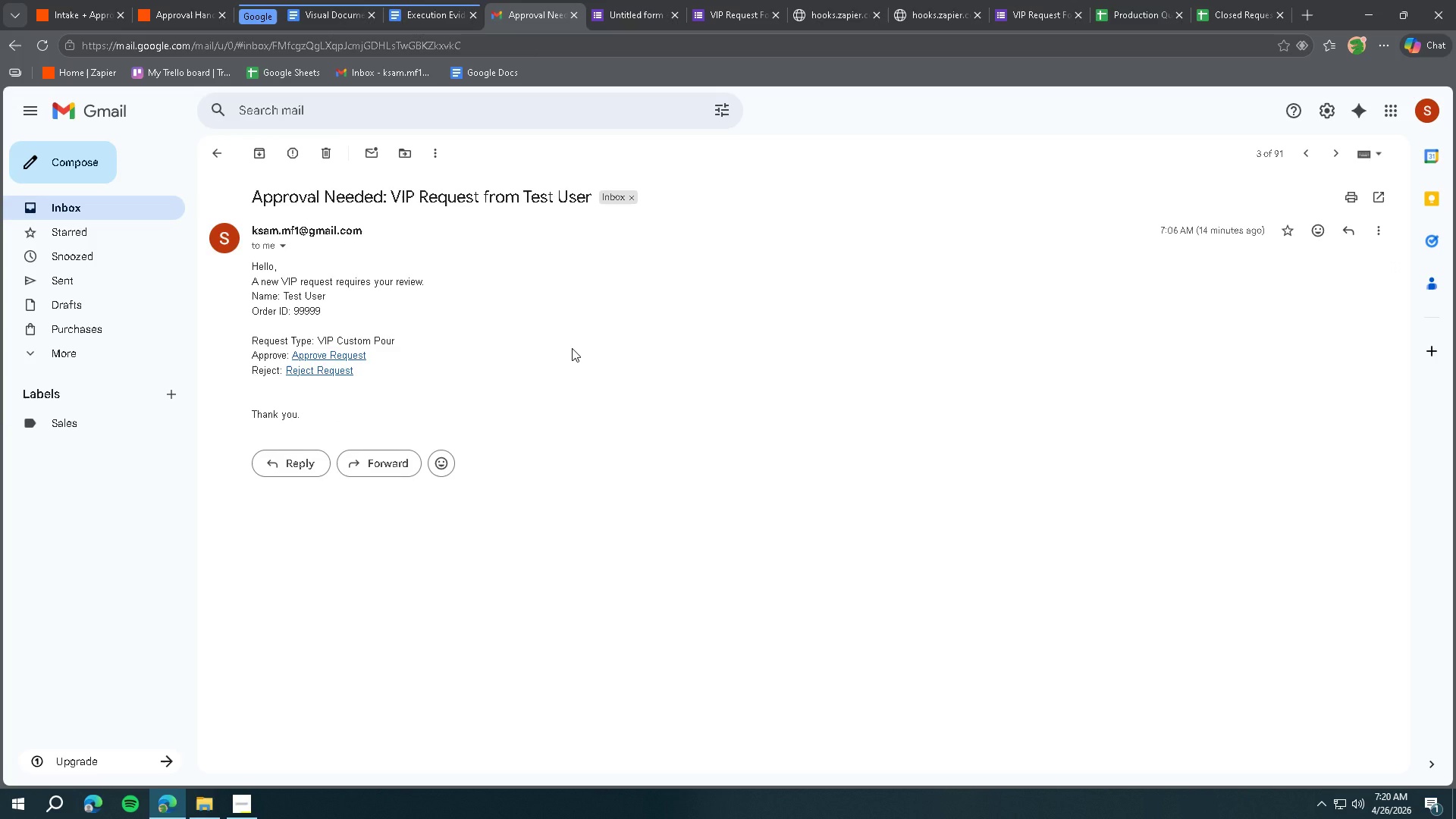 
key(Meta+Shift+S)
 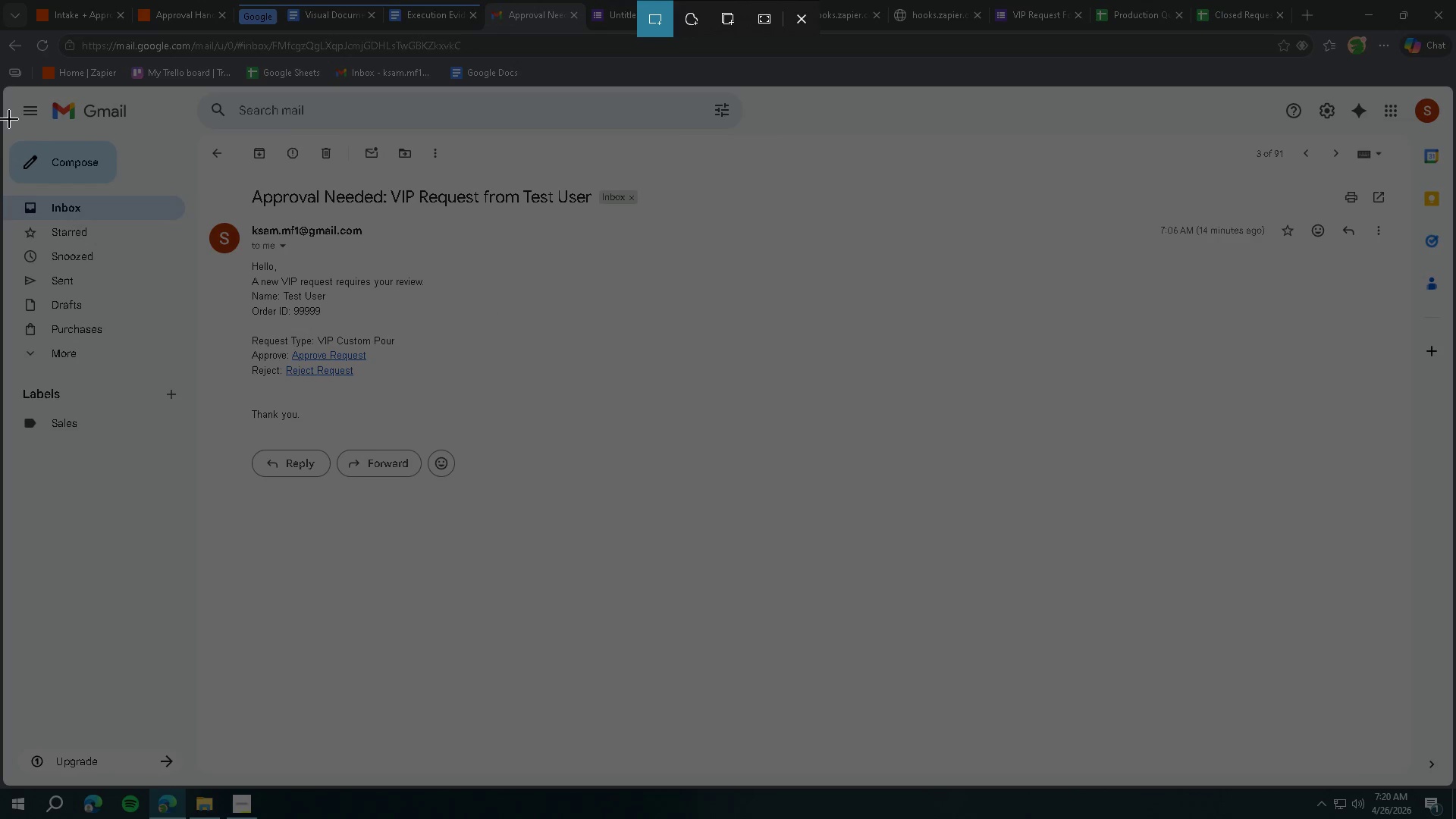 
left_click_drag(start_coordinate=[4, 89], to_coordinate=[760, 525])
 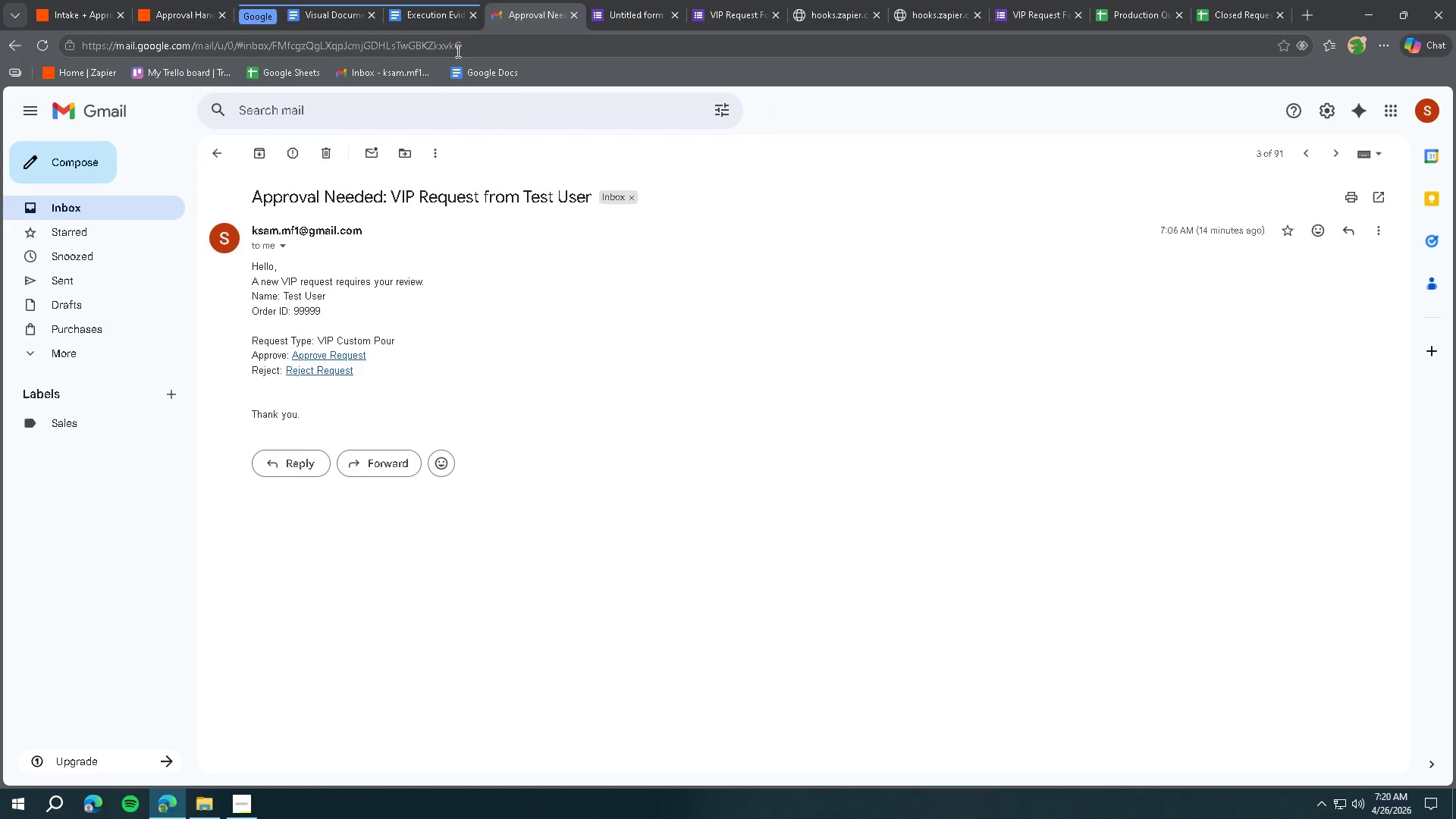 
left_click([414, 15])
 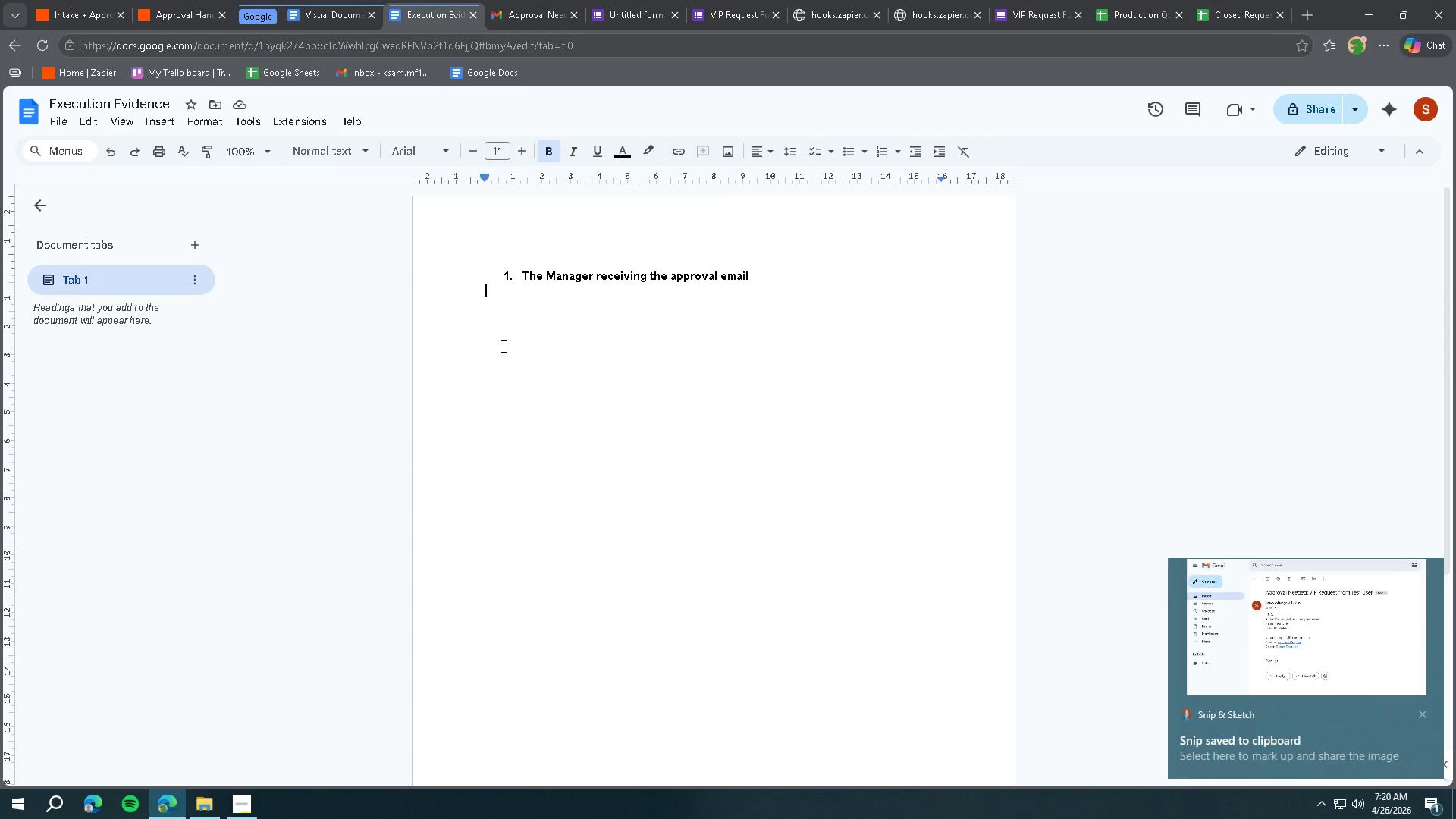 
key(Control+V)
 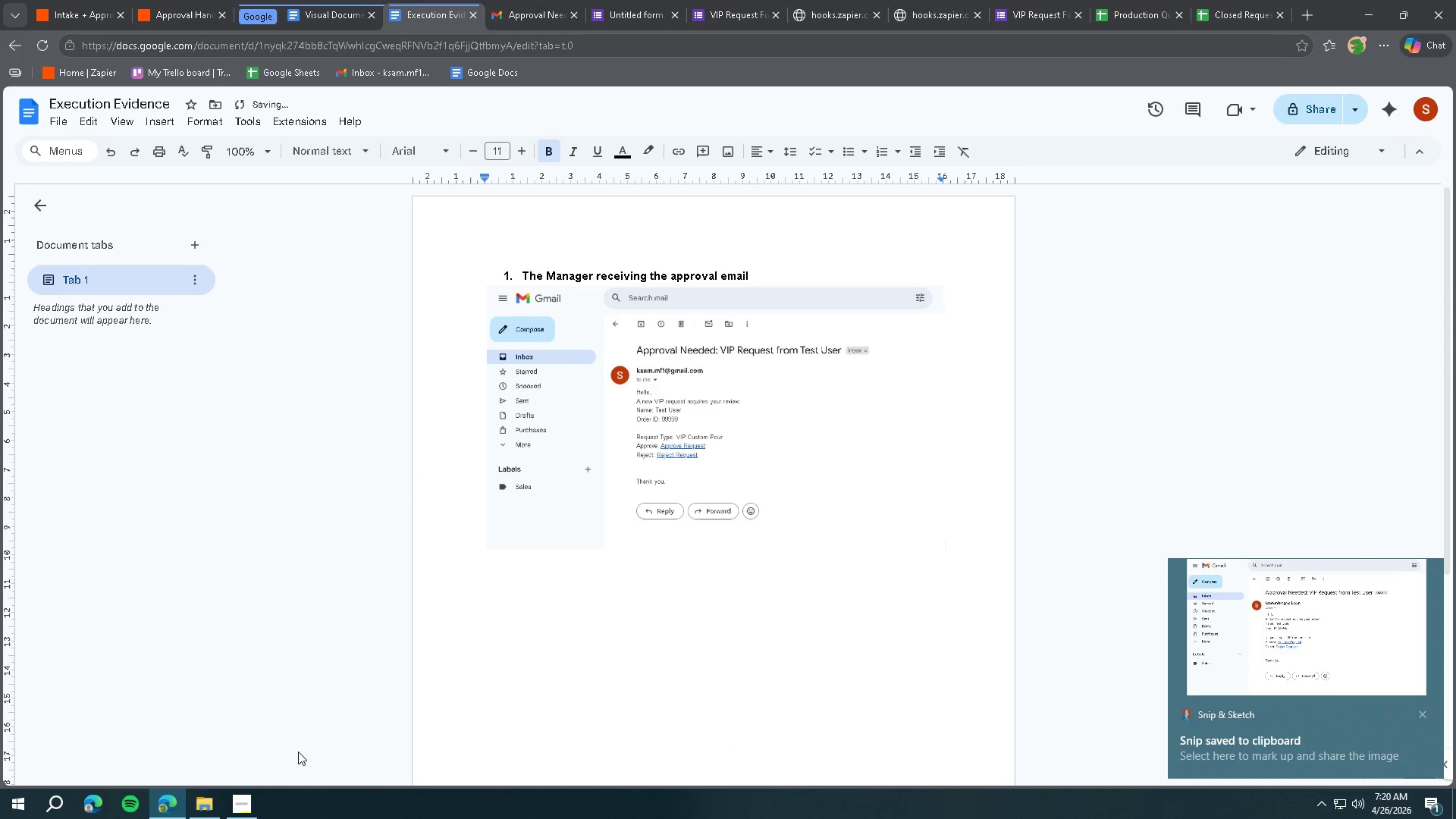 
left_click([246, 799])